 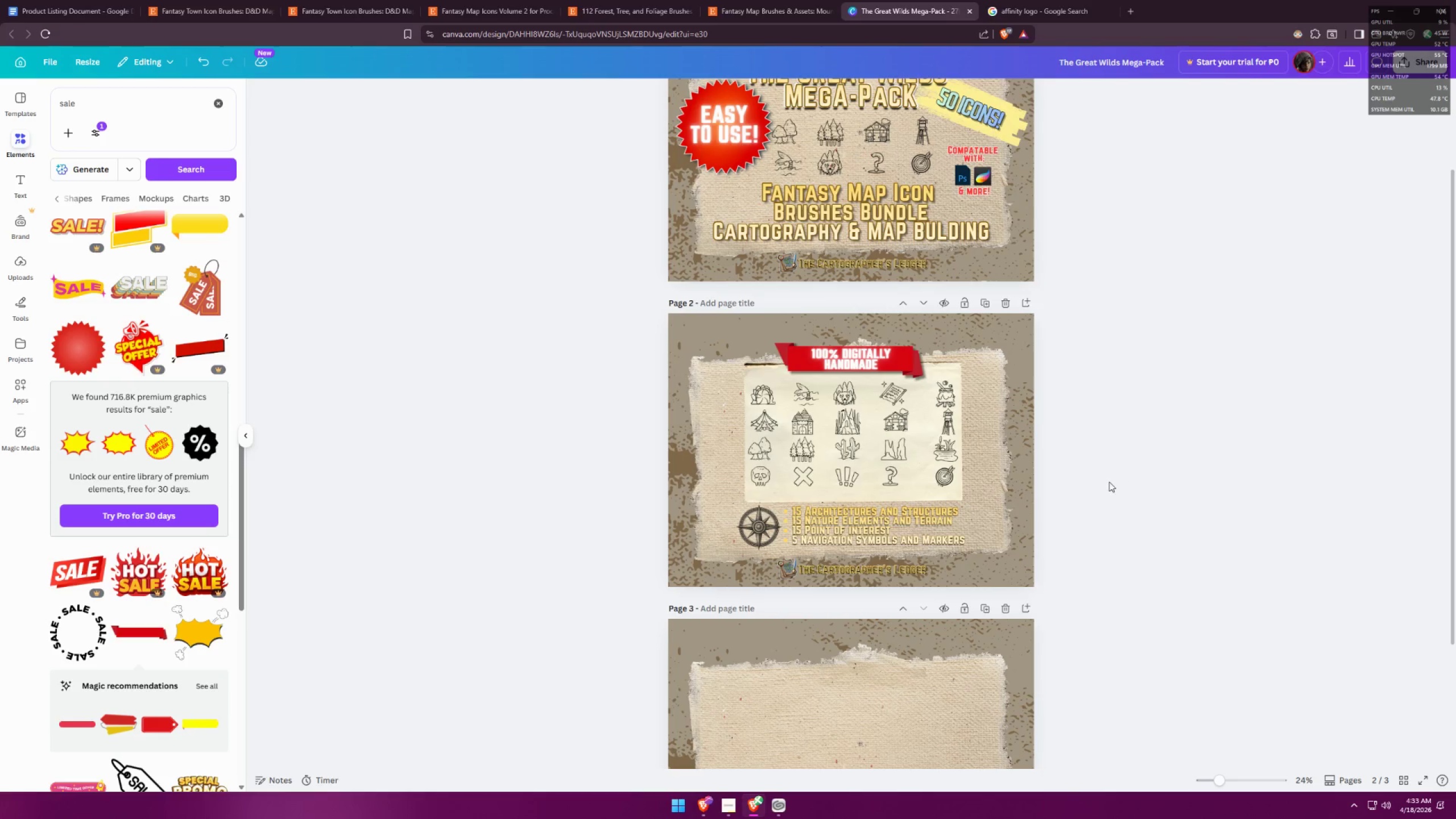 
scroll: coordinate [1109, 481], scroll_direction: down, amount: 3.0
 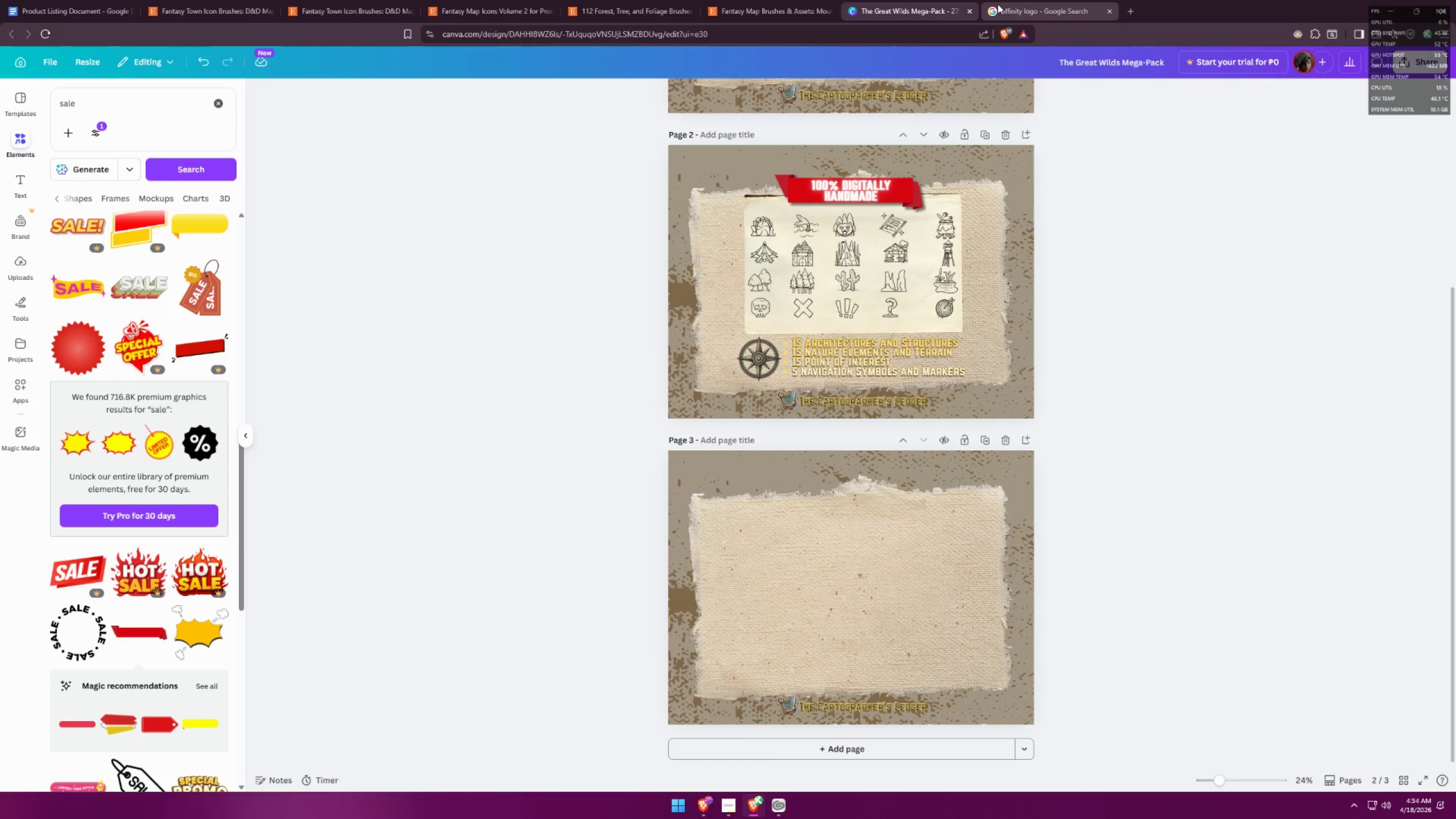 
wait(6.49)
 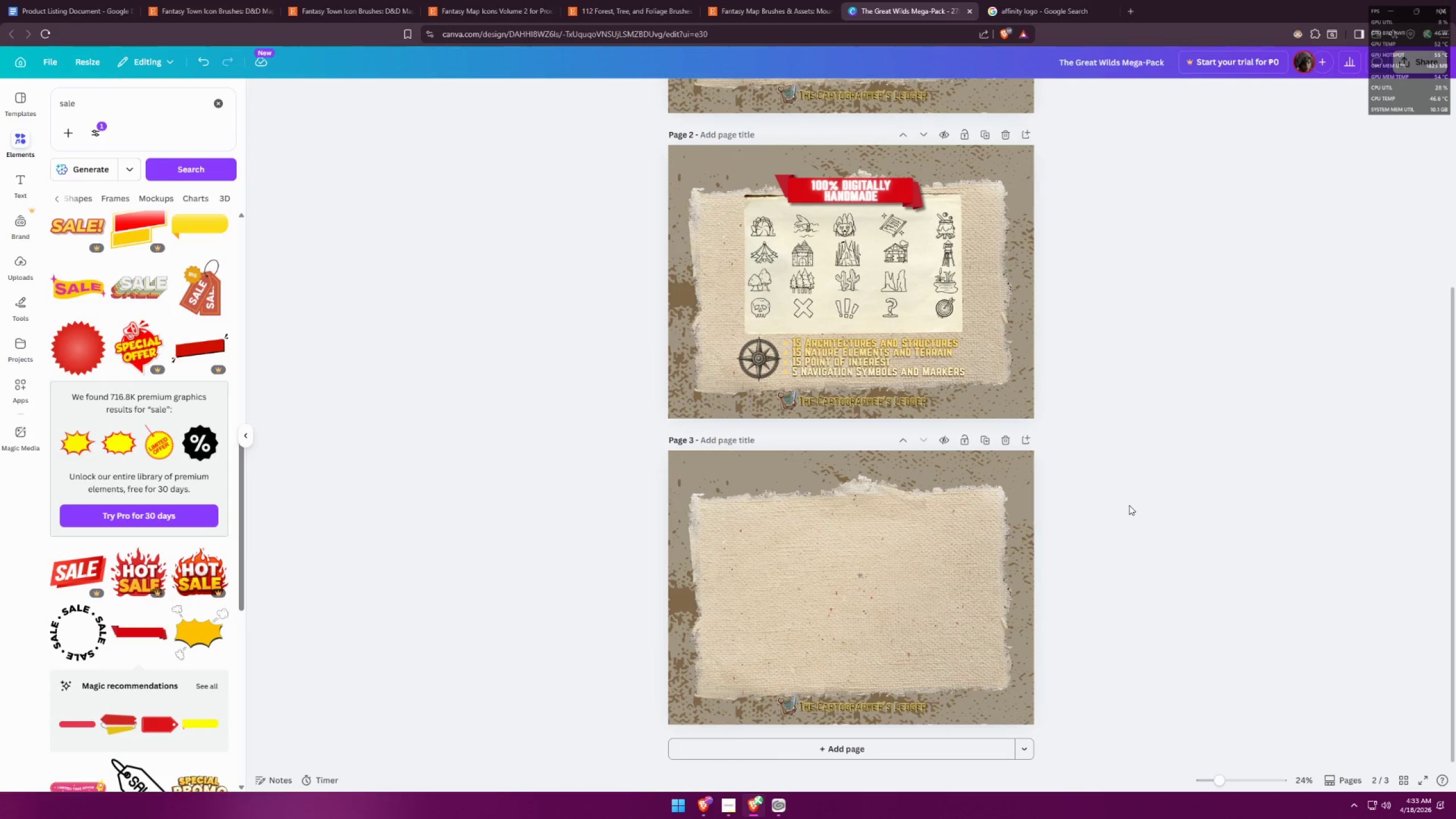 
left_click([1024, 10])
 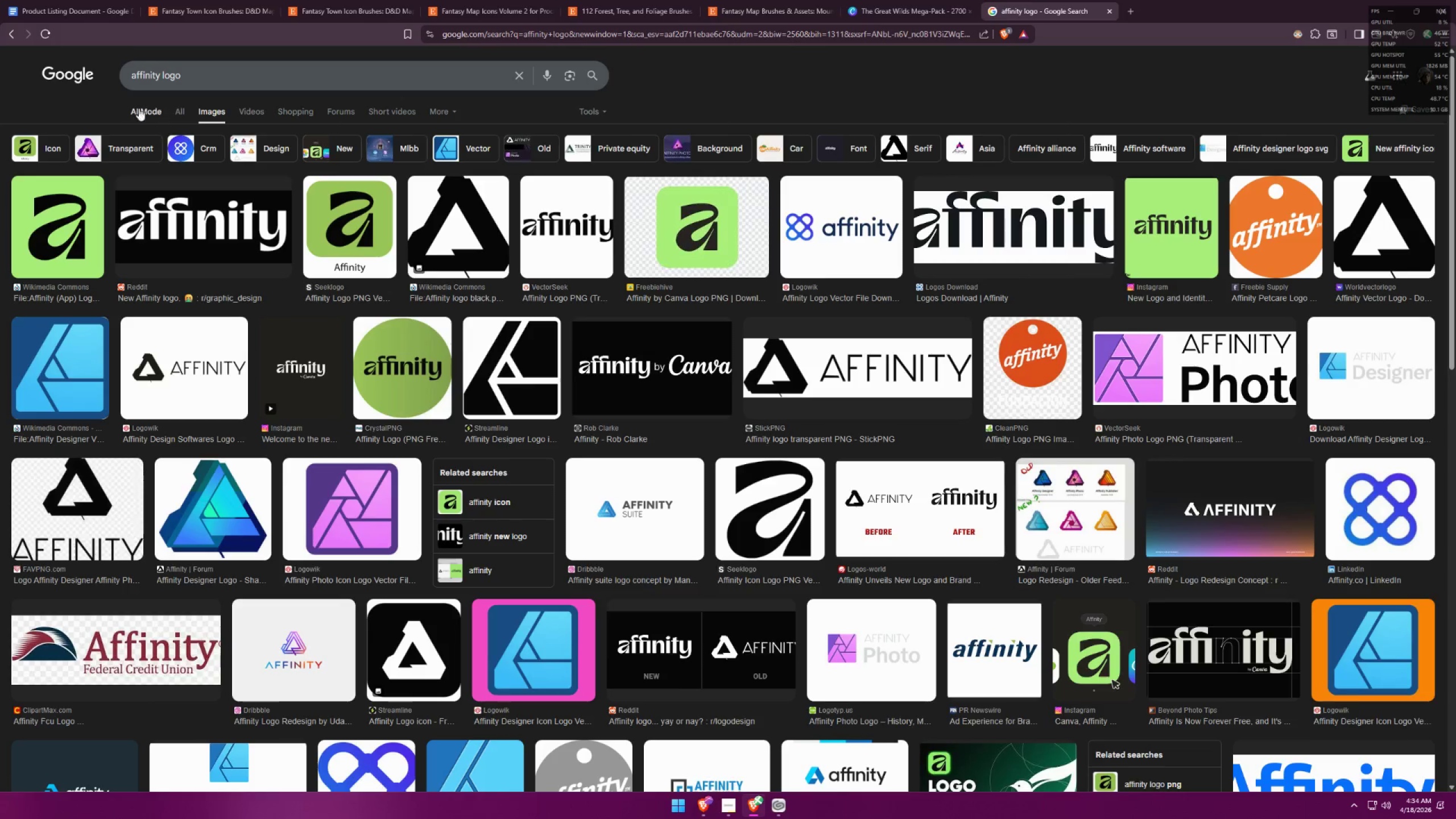 
left_click([171, 110])
 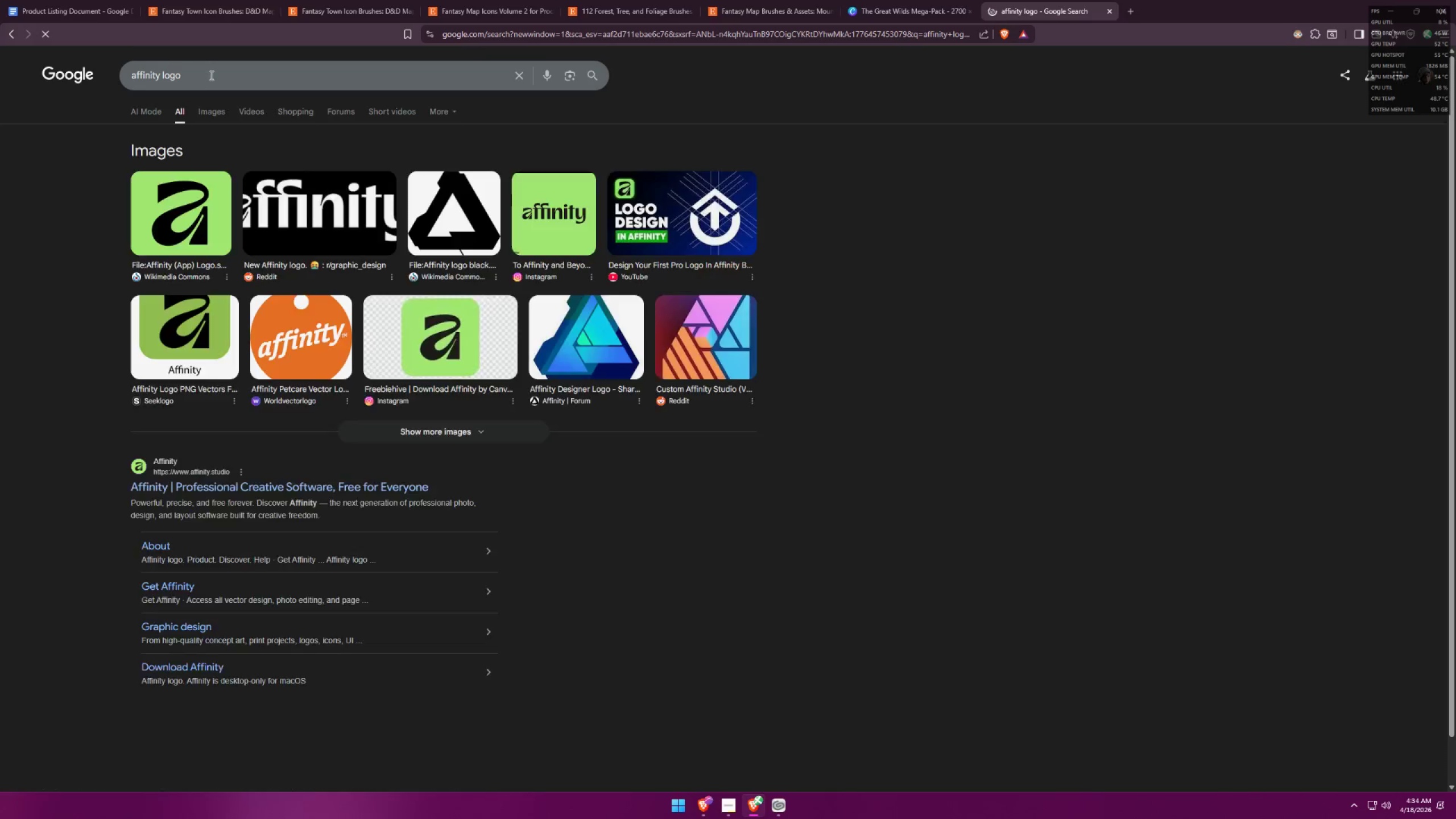 
left_click_drag(start_coordinate=[210, 75], to_coordinate=[13, 46])
 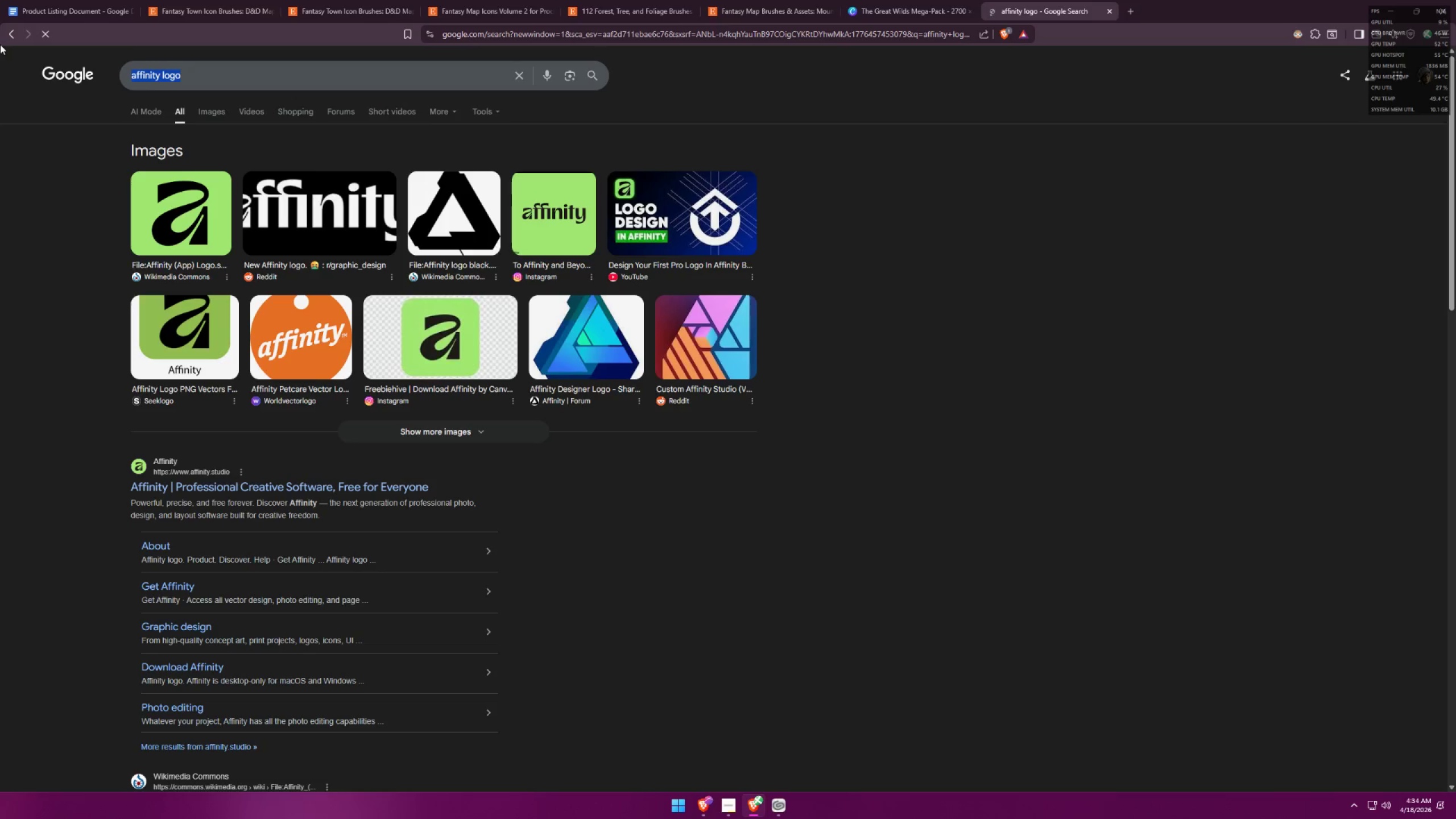 
type(hiw ti)
key(Backspace)
key(Backspace)
key(Backspace)
key(Backspace)
key(Backspace)
type(ot )
key(Backspace)
key(Backspace)
type(w to use)
 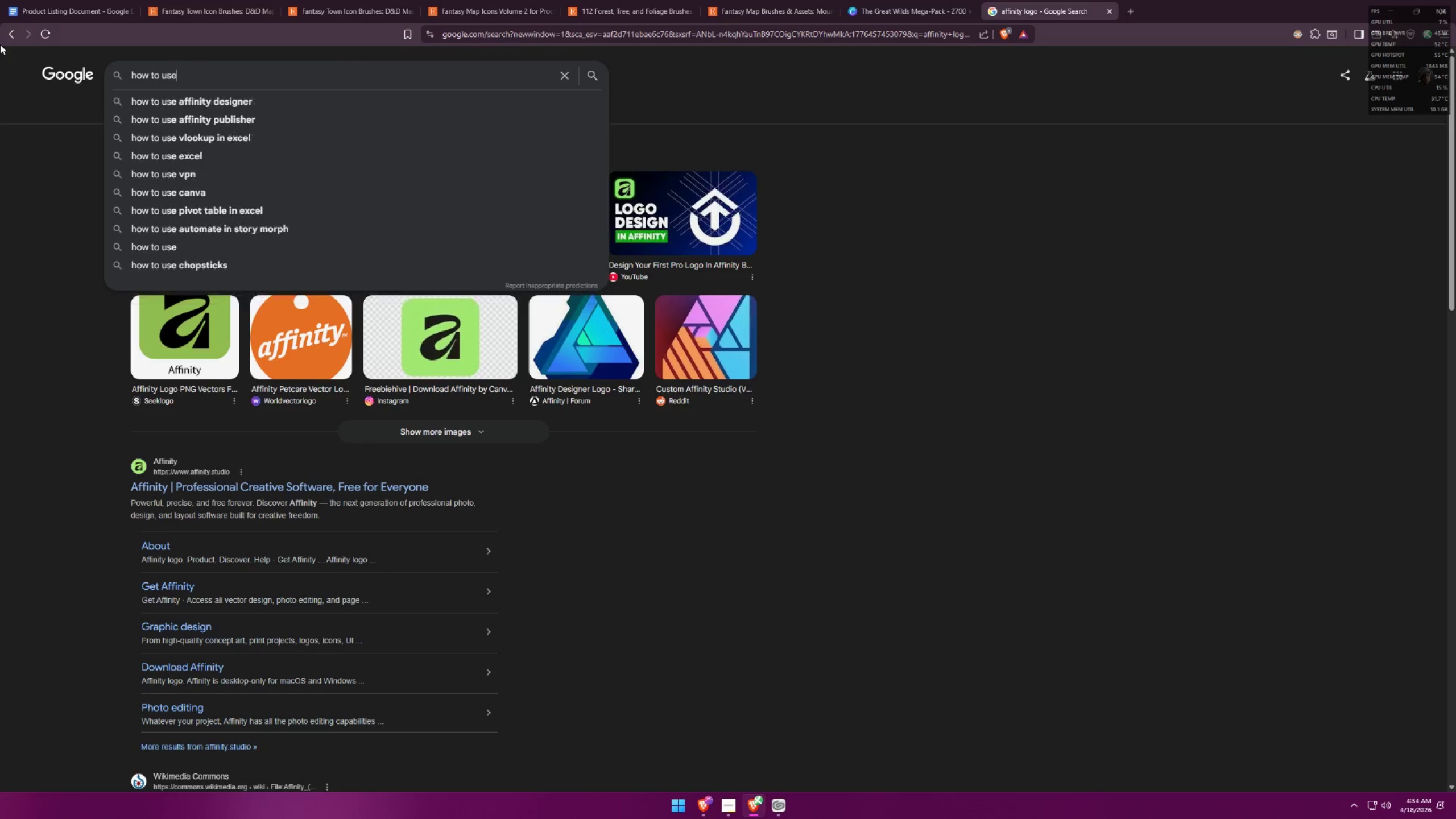 
key(Enter)
 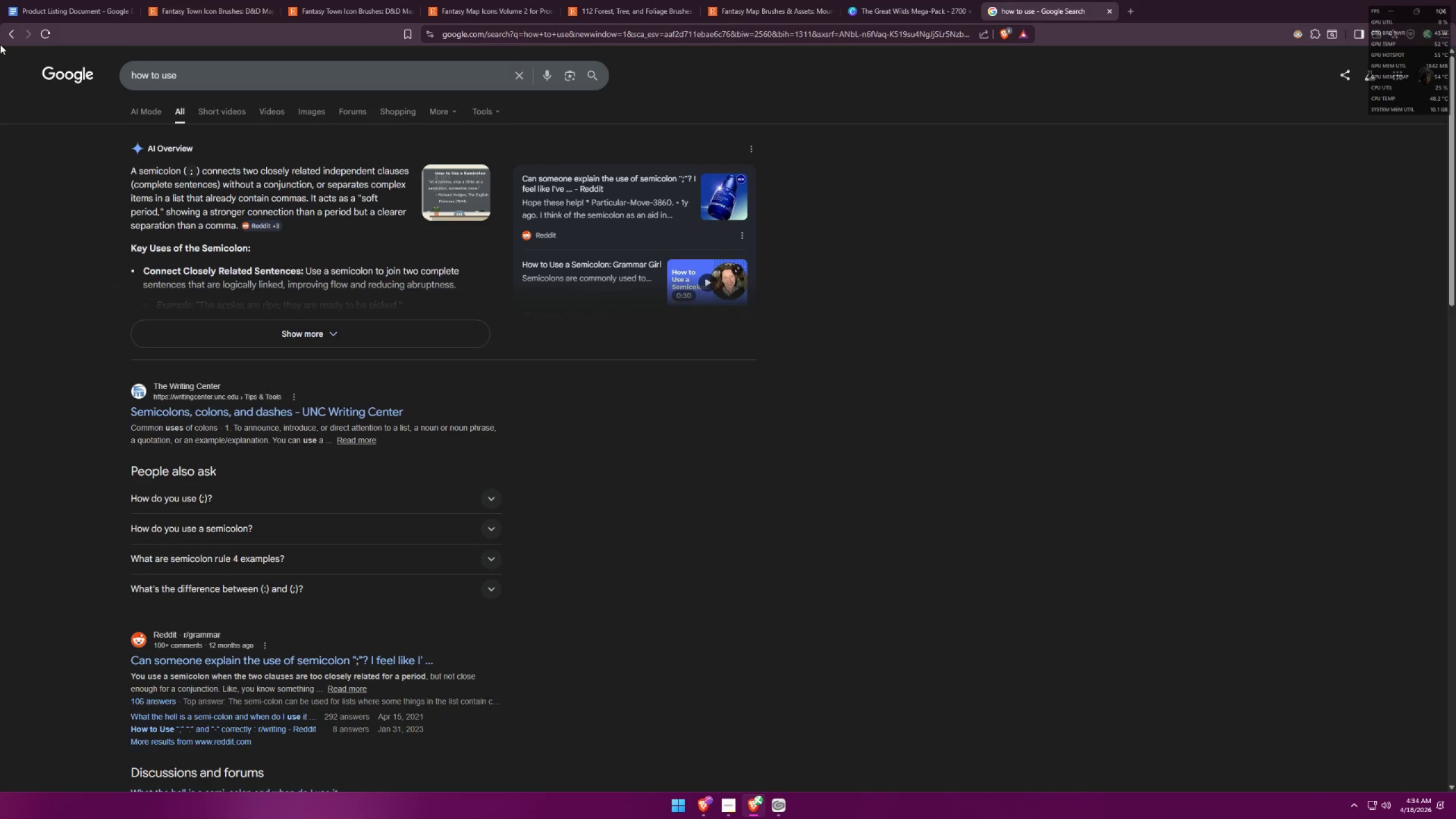 
left_click_drag(start_coordinate=[243, 80], to_coordinate=[26, 48])
 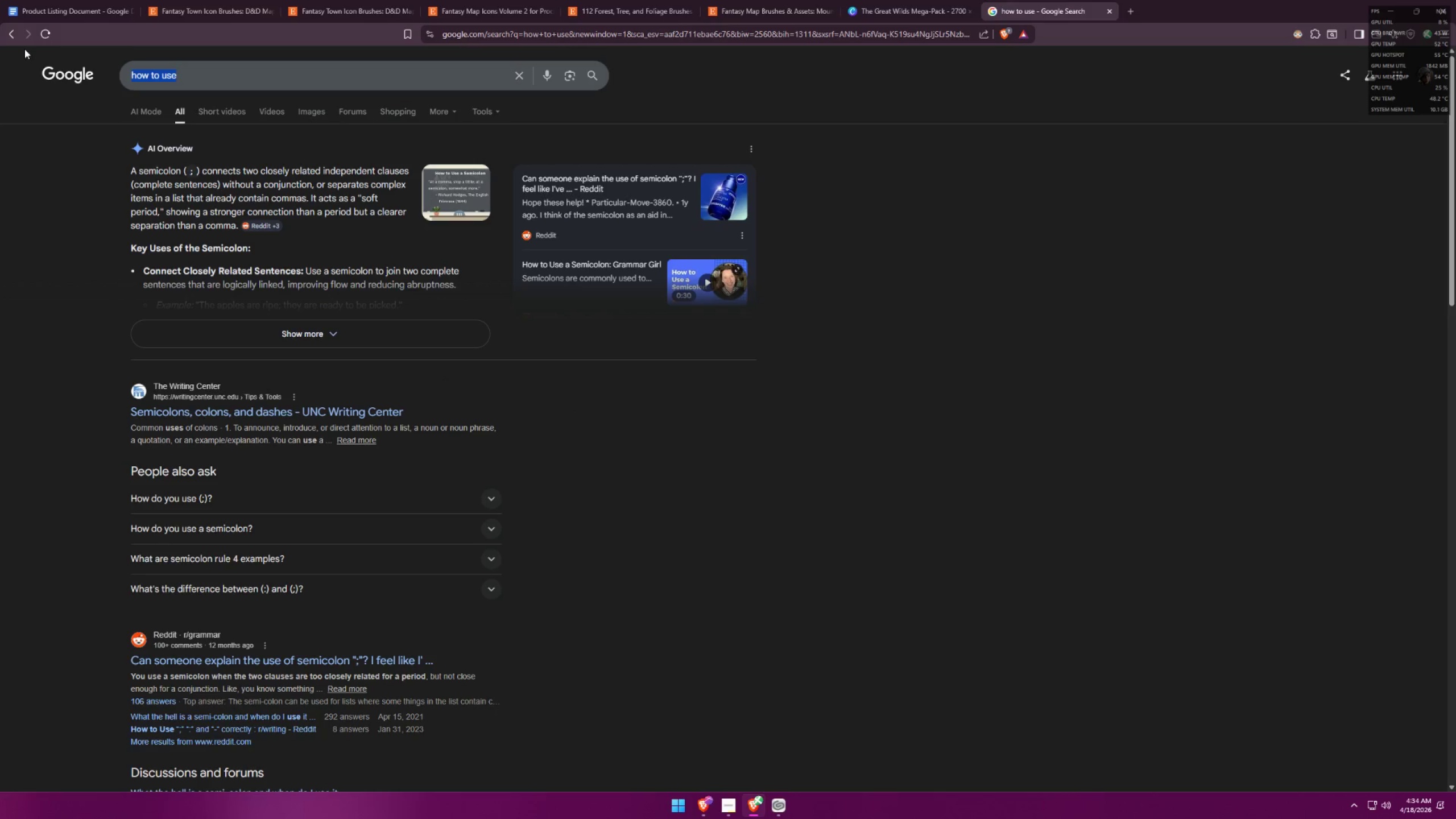 
type(how to import phot)
key(Backspace)
key(Backspace)
key(Backspace)
key(Backspace)
key(Backspace)
type( brushes on p)
 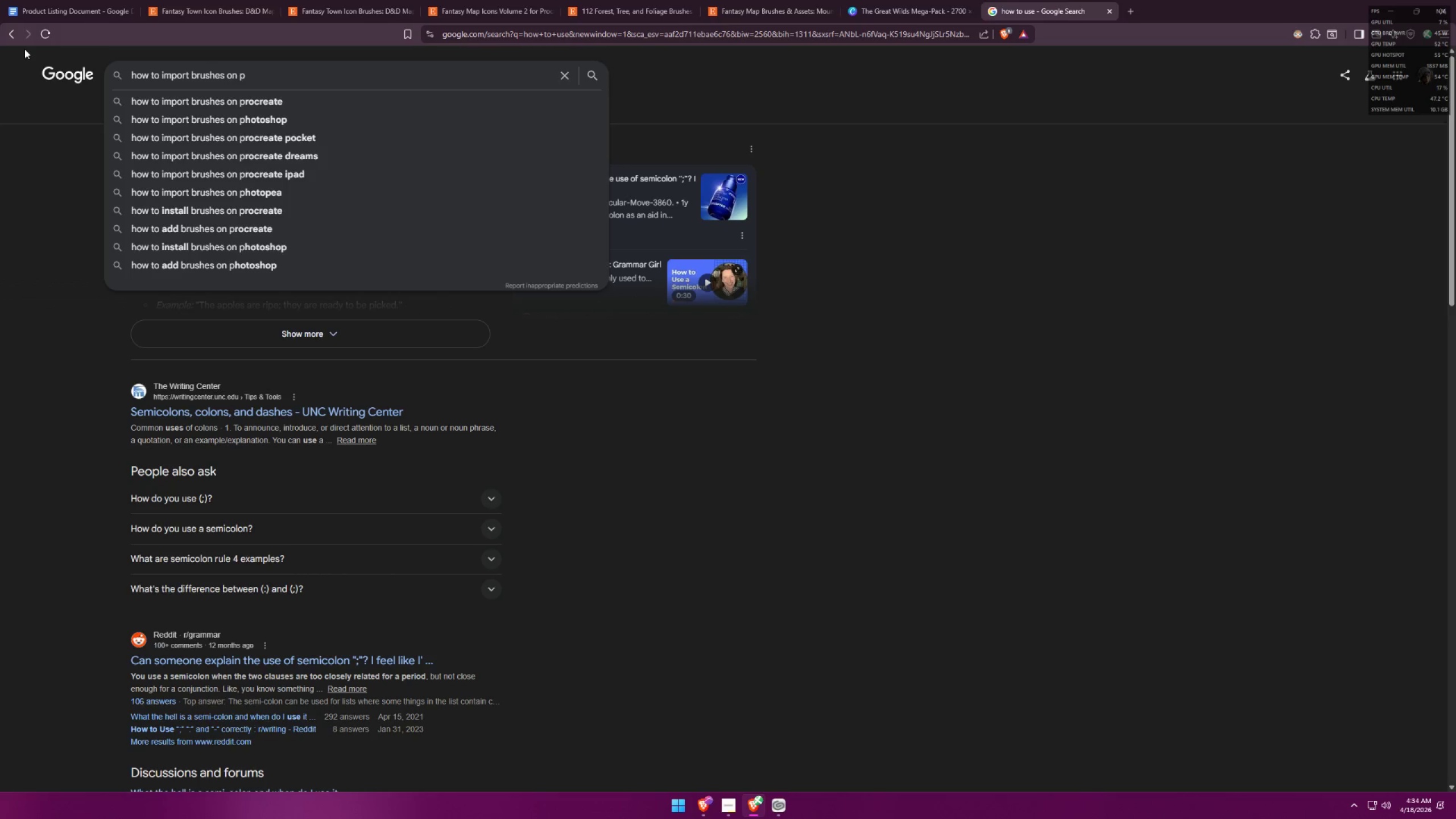 
key(Control+ControlLeft)
 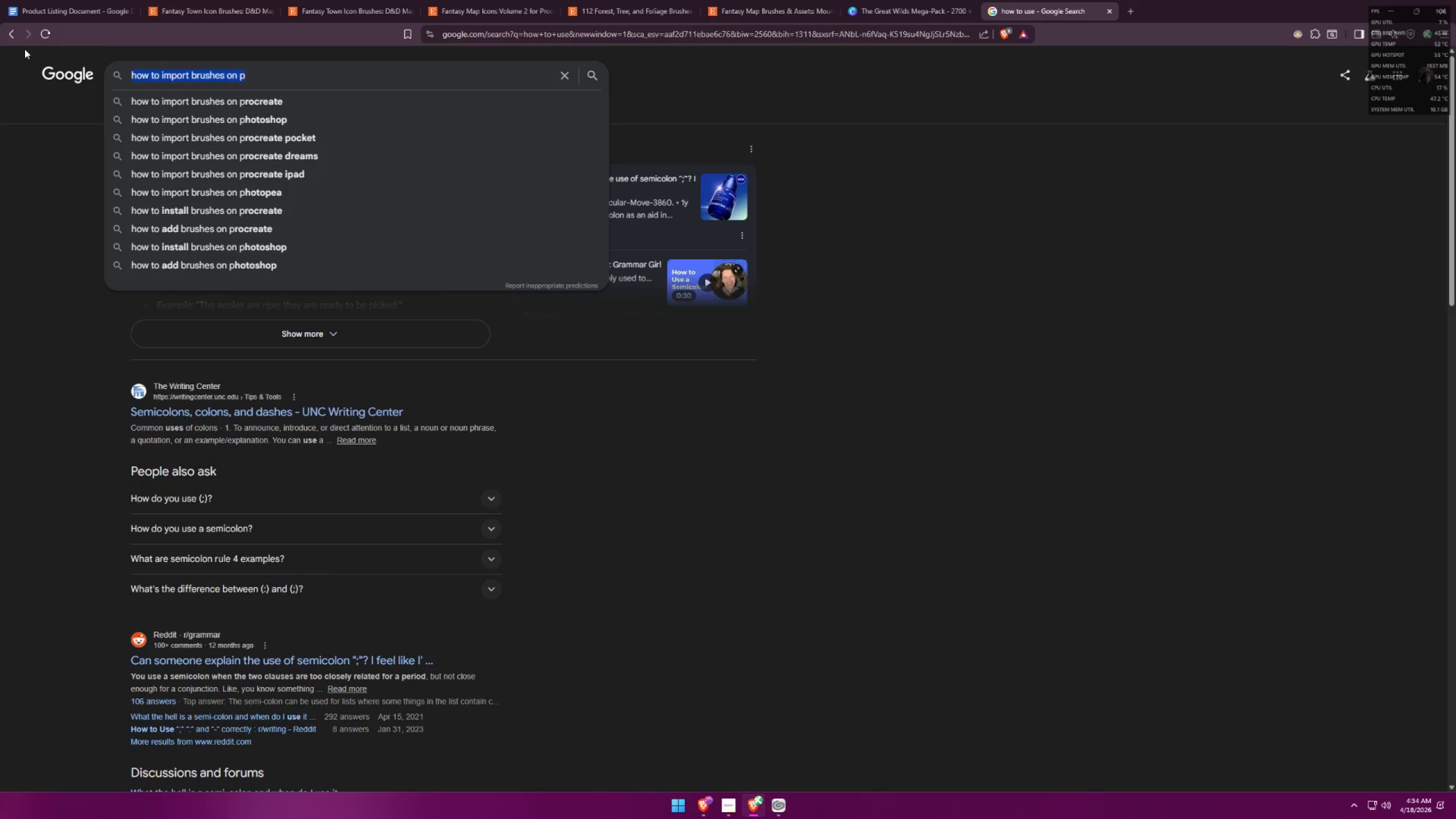 
key(Control+A)
 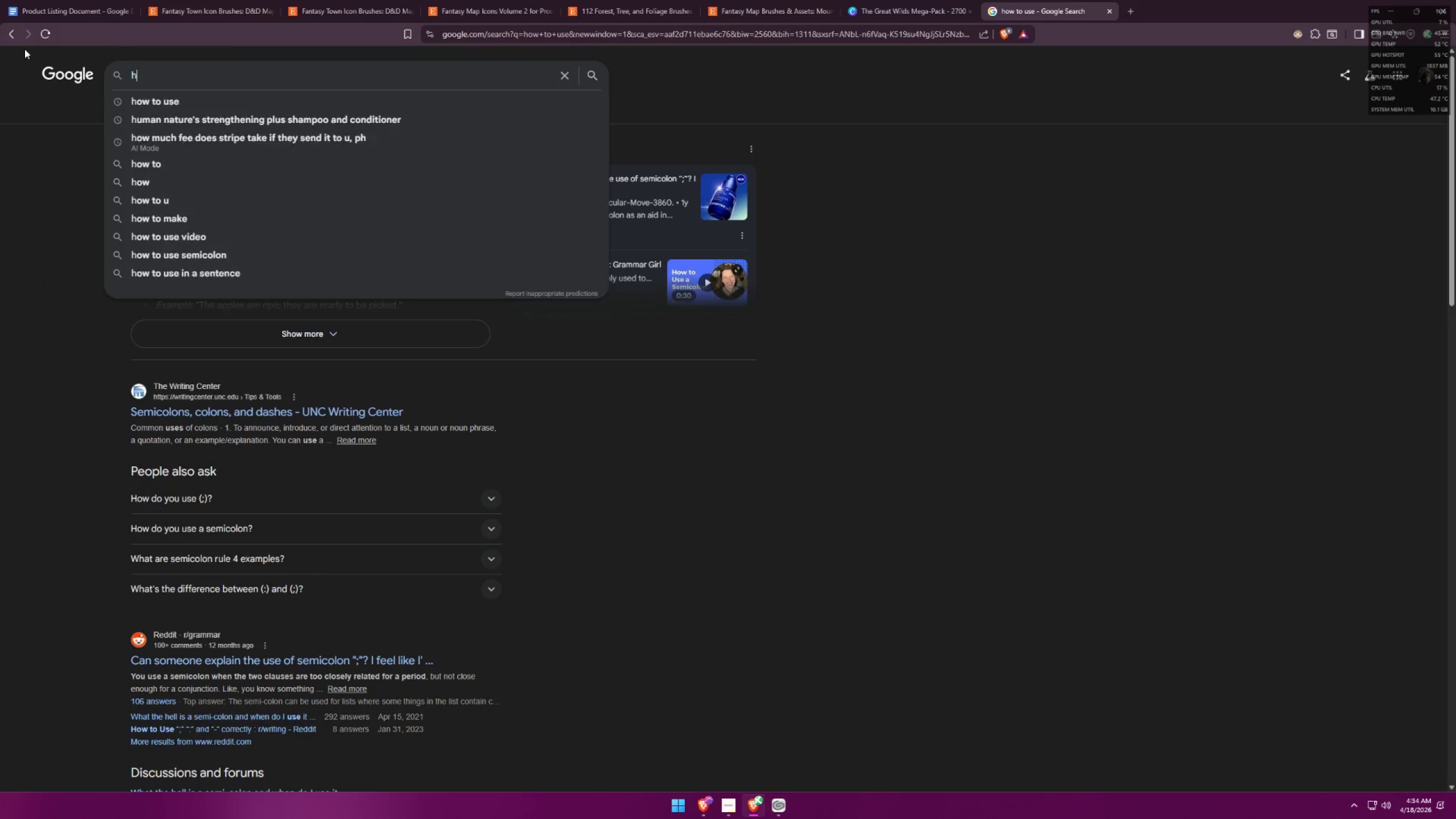 
type(how to import abr)
 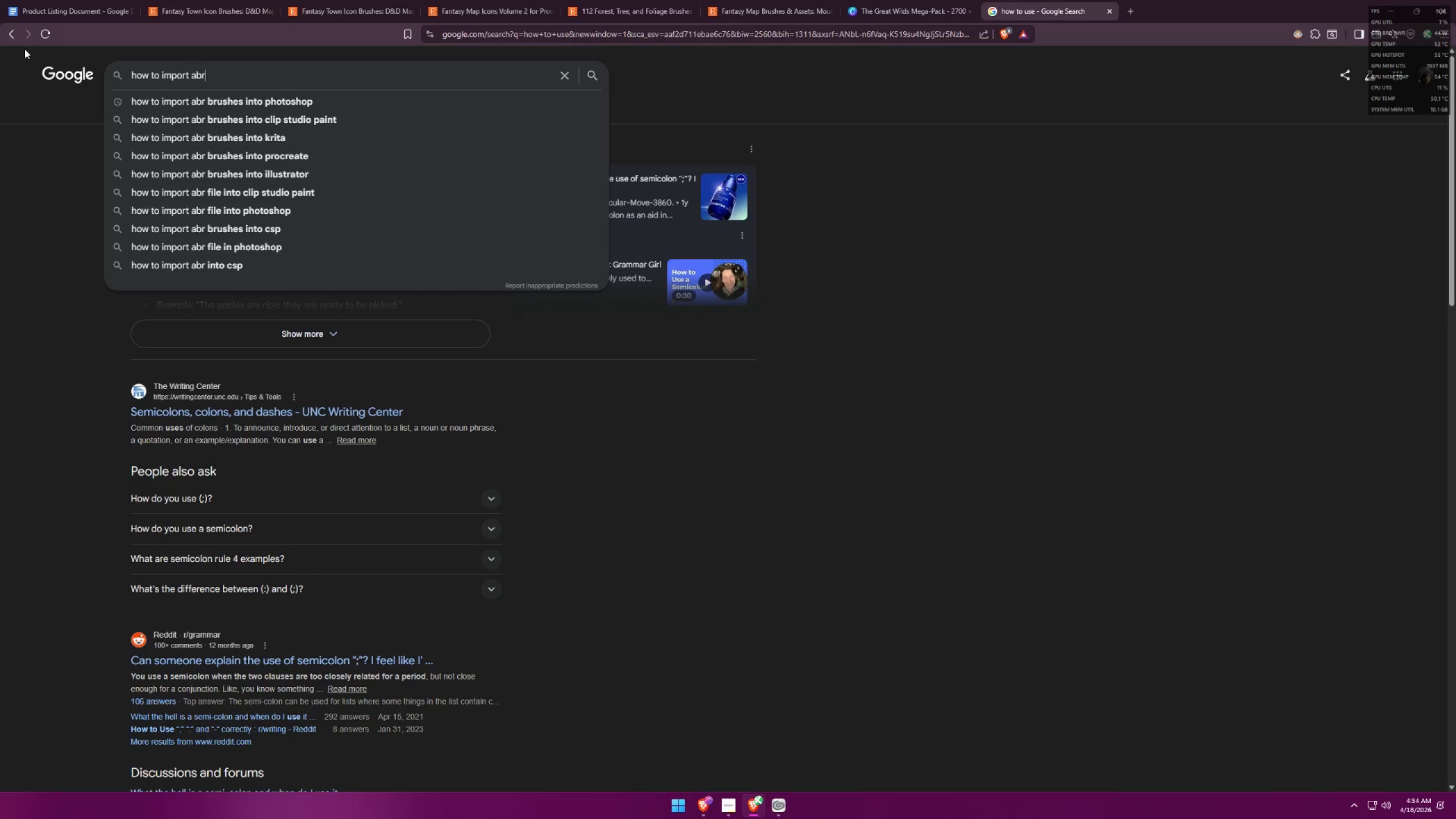 
key(ArrowDown)
 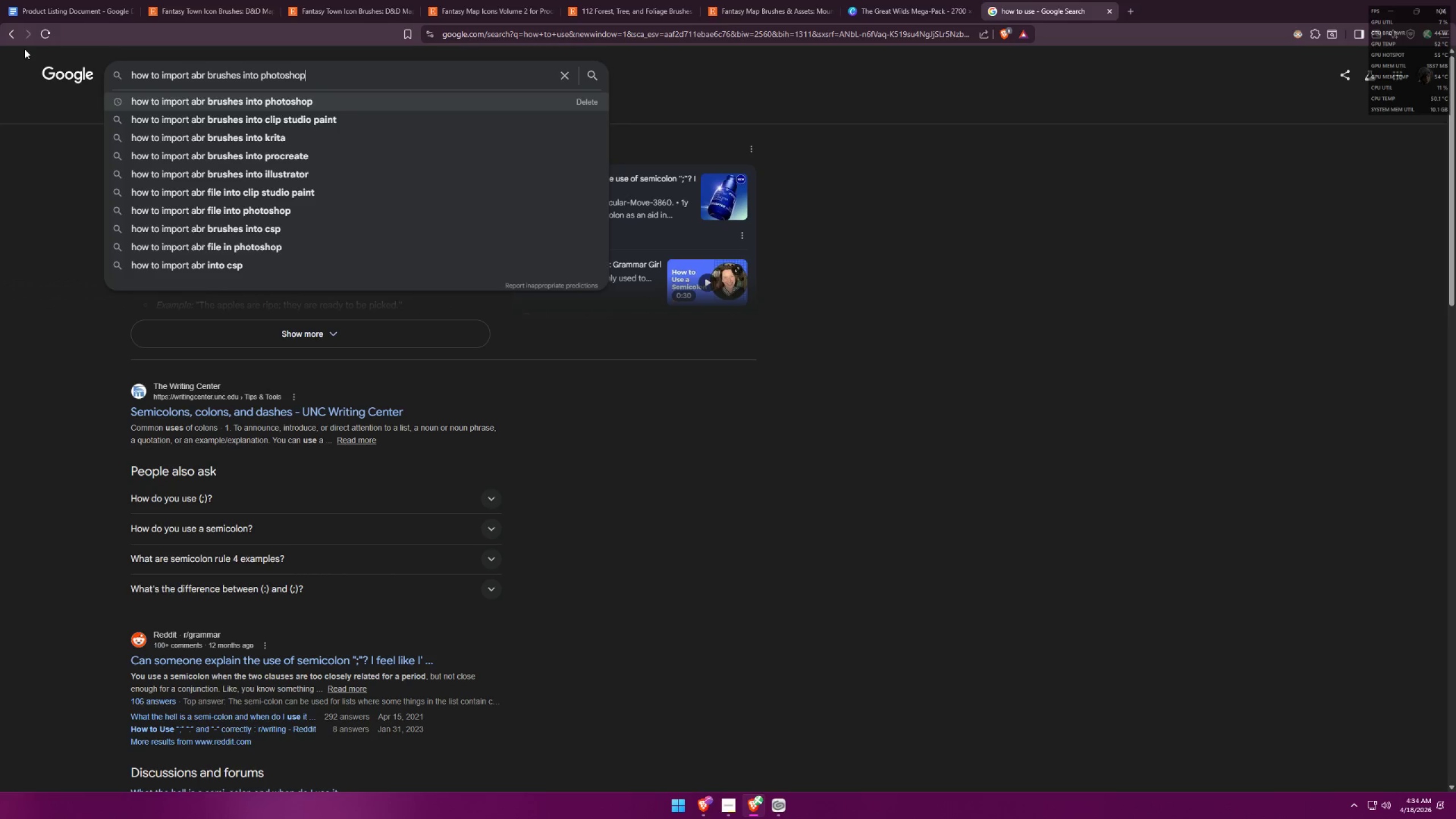 
key(Enter)
 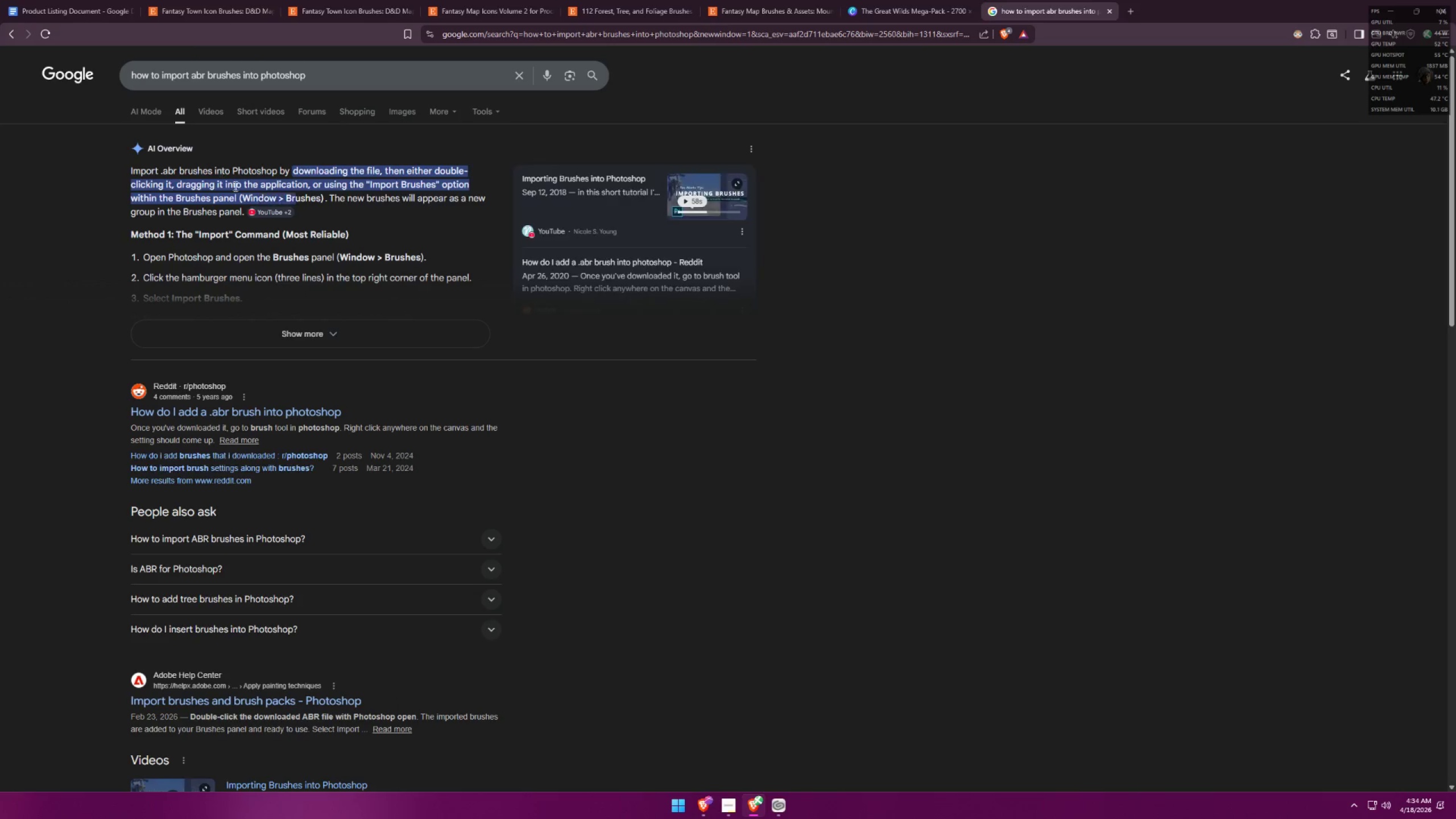 
left_click([342, 326])
 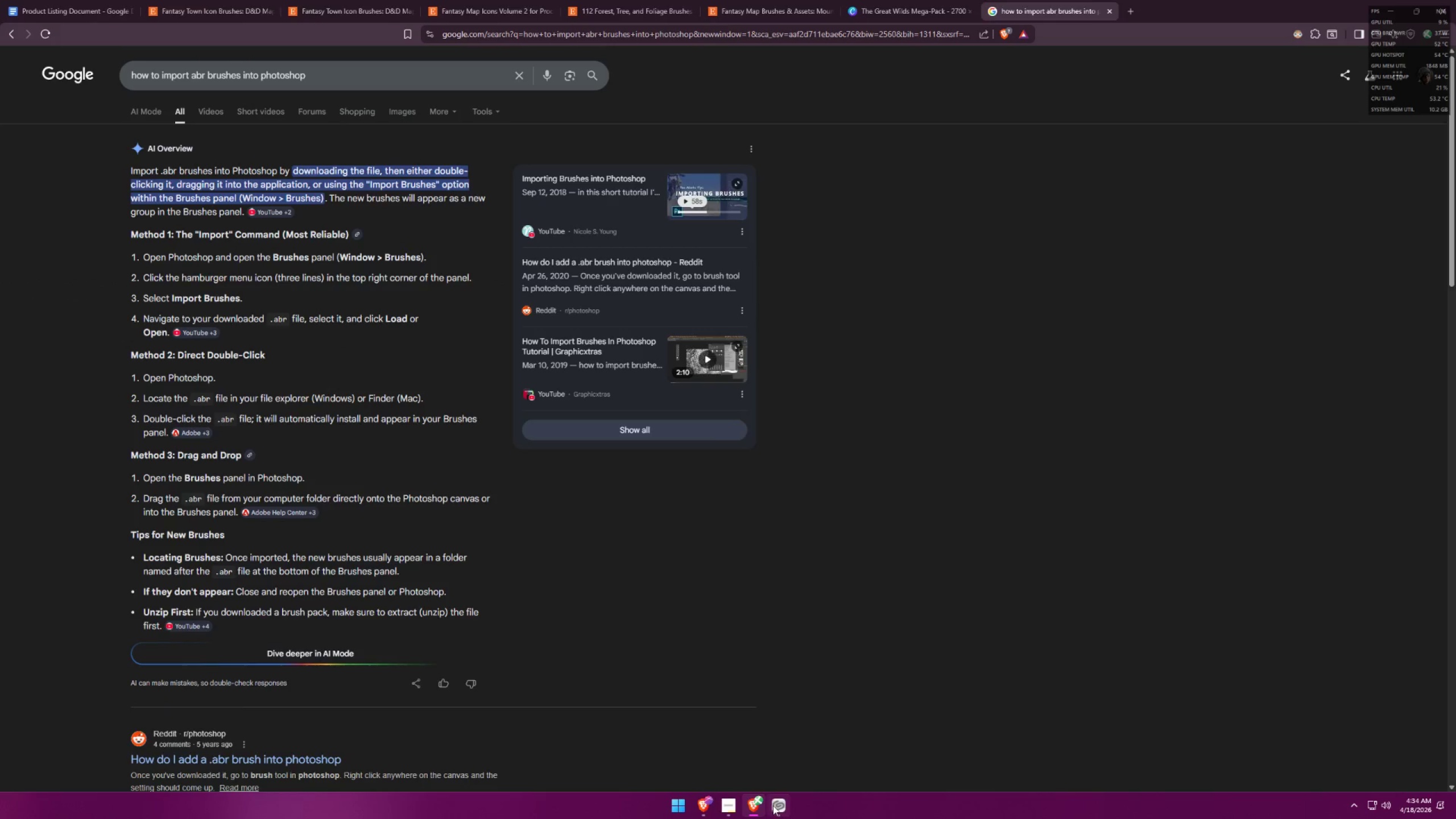 
left_click([1177, 188])
 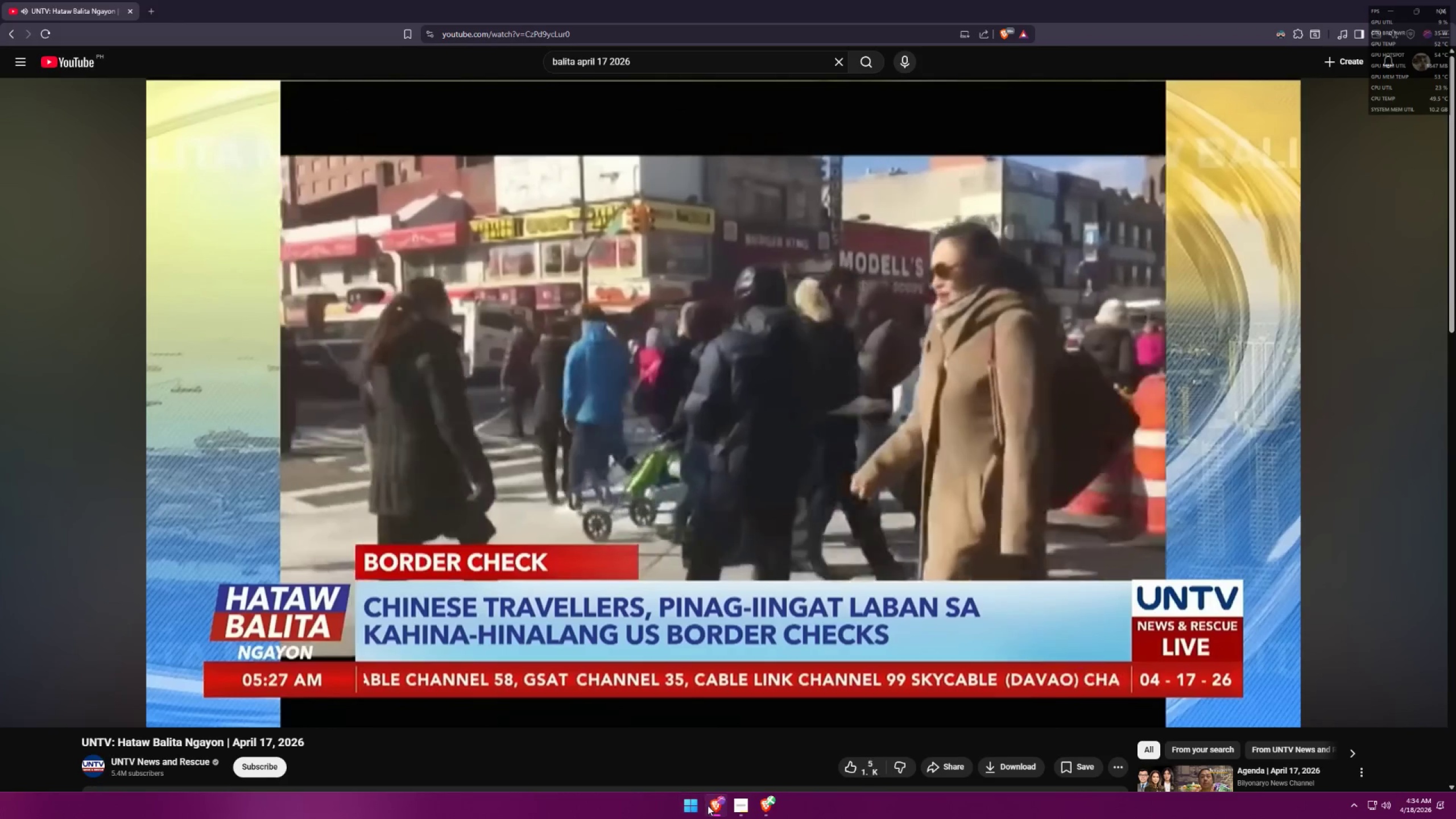 
double_click([690, 804])
 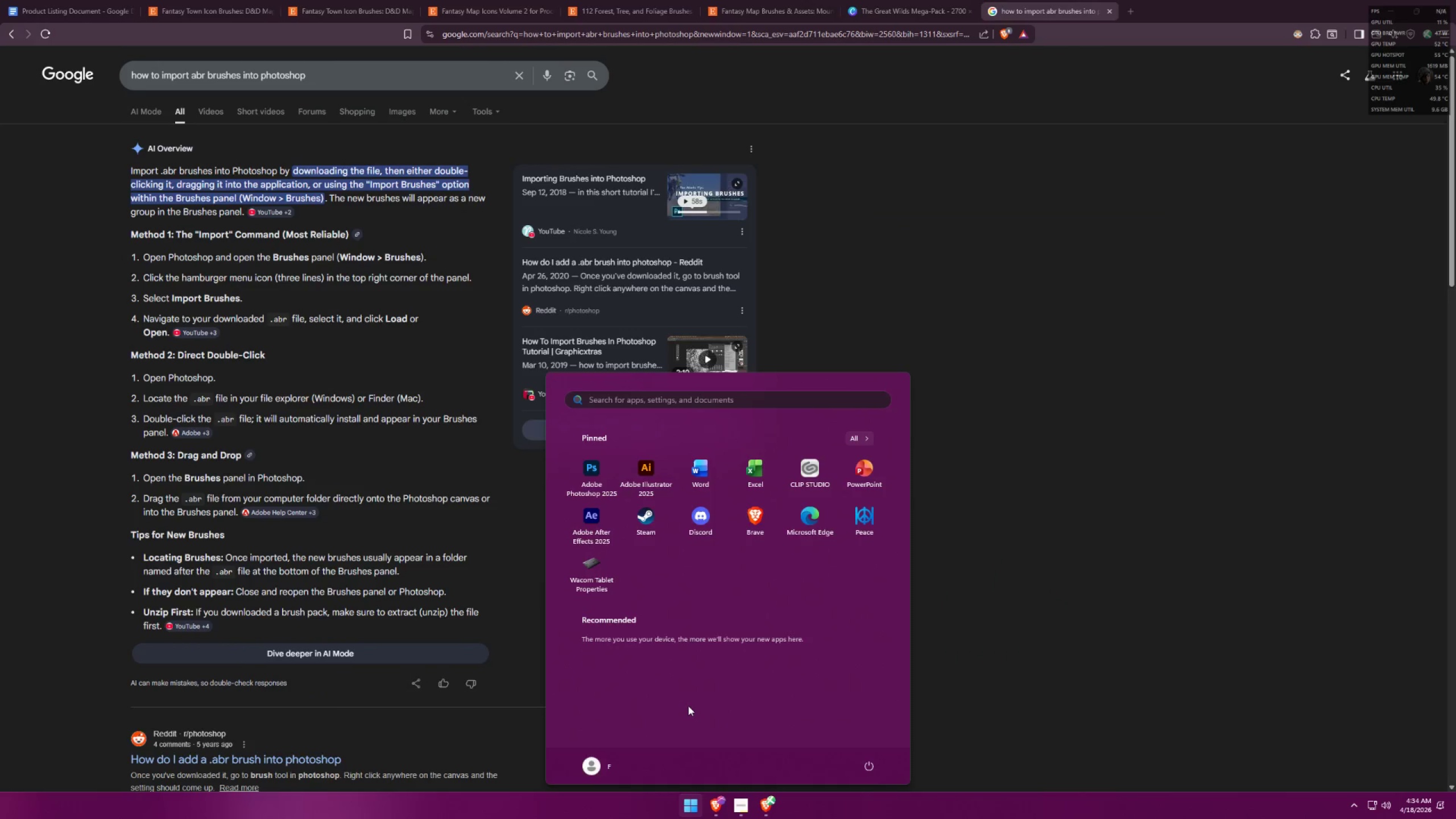 
type(photo)
 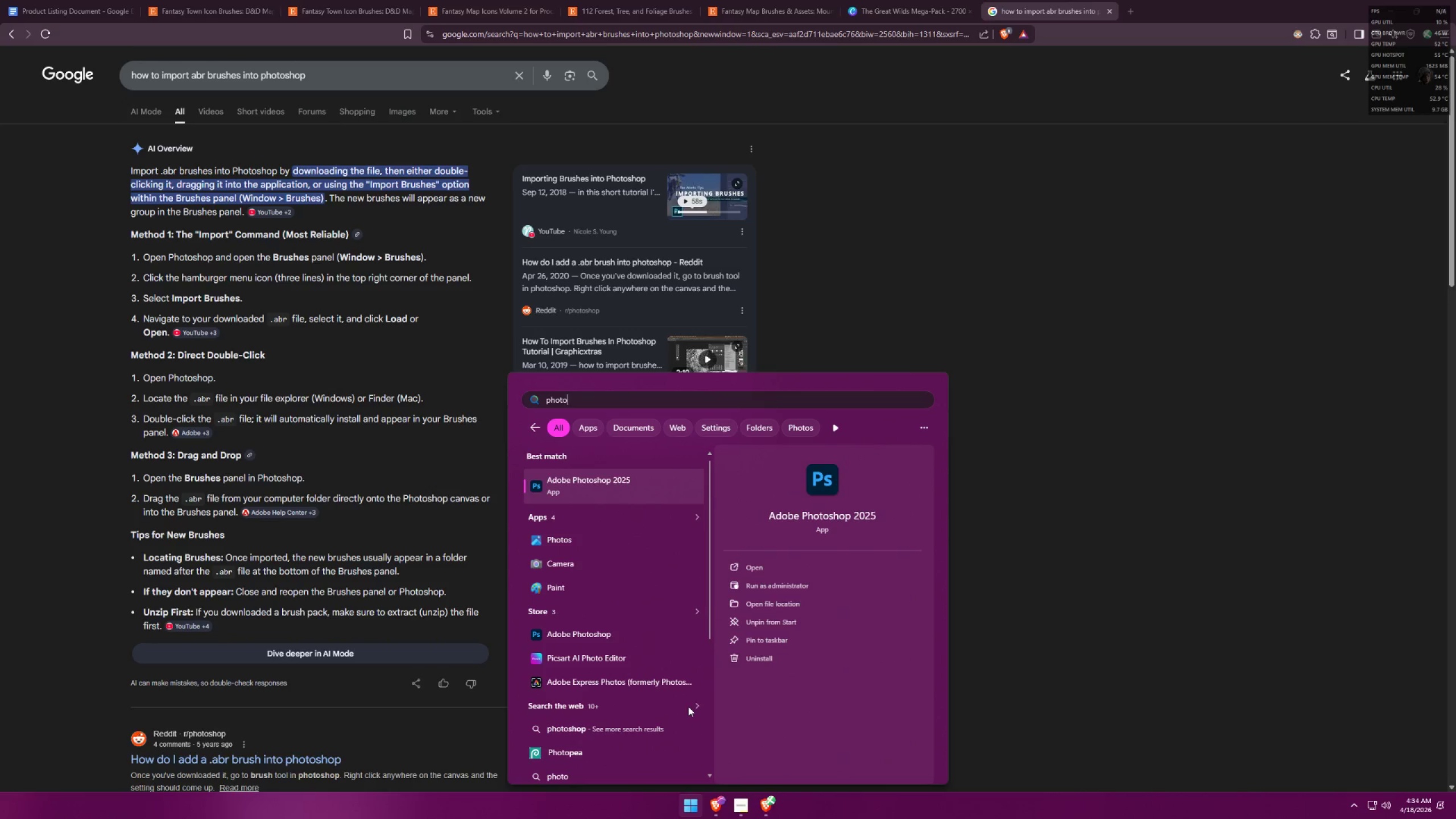 
key(Enter)
 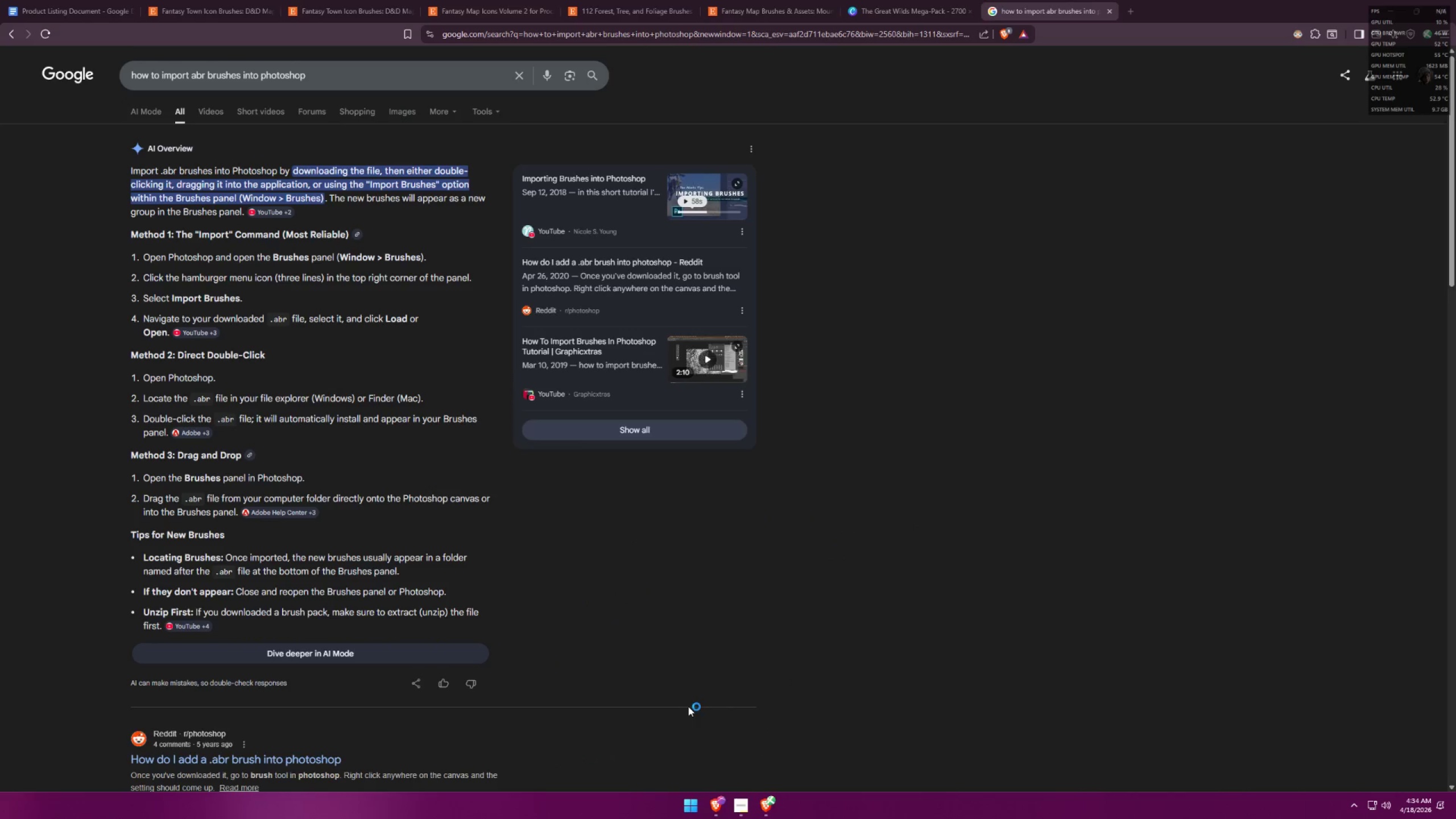 
mouse_move([700, 725])
 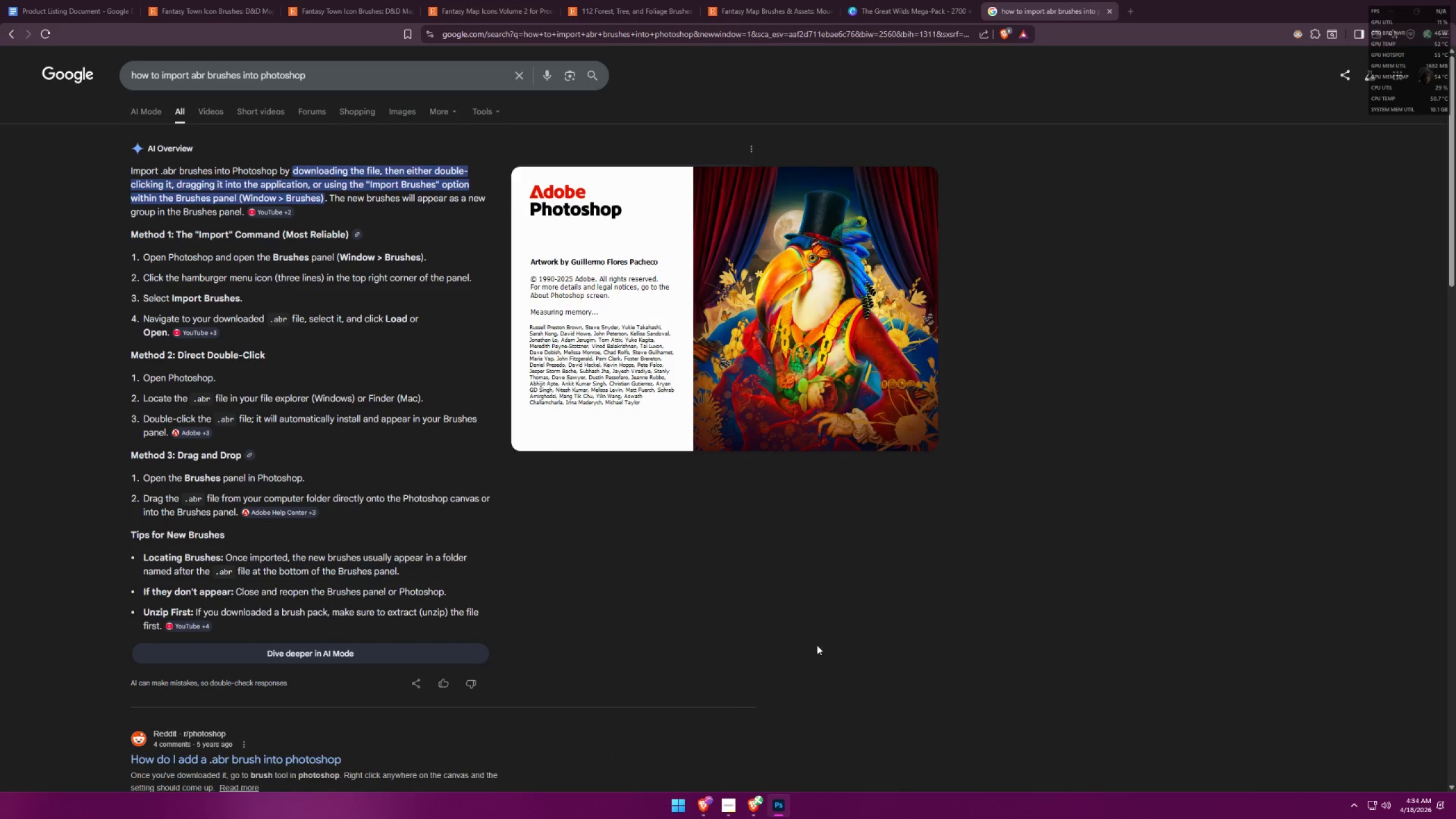 
left_click([820, 642])
 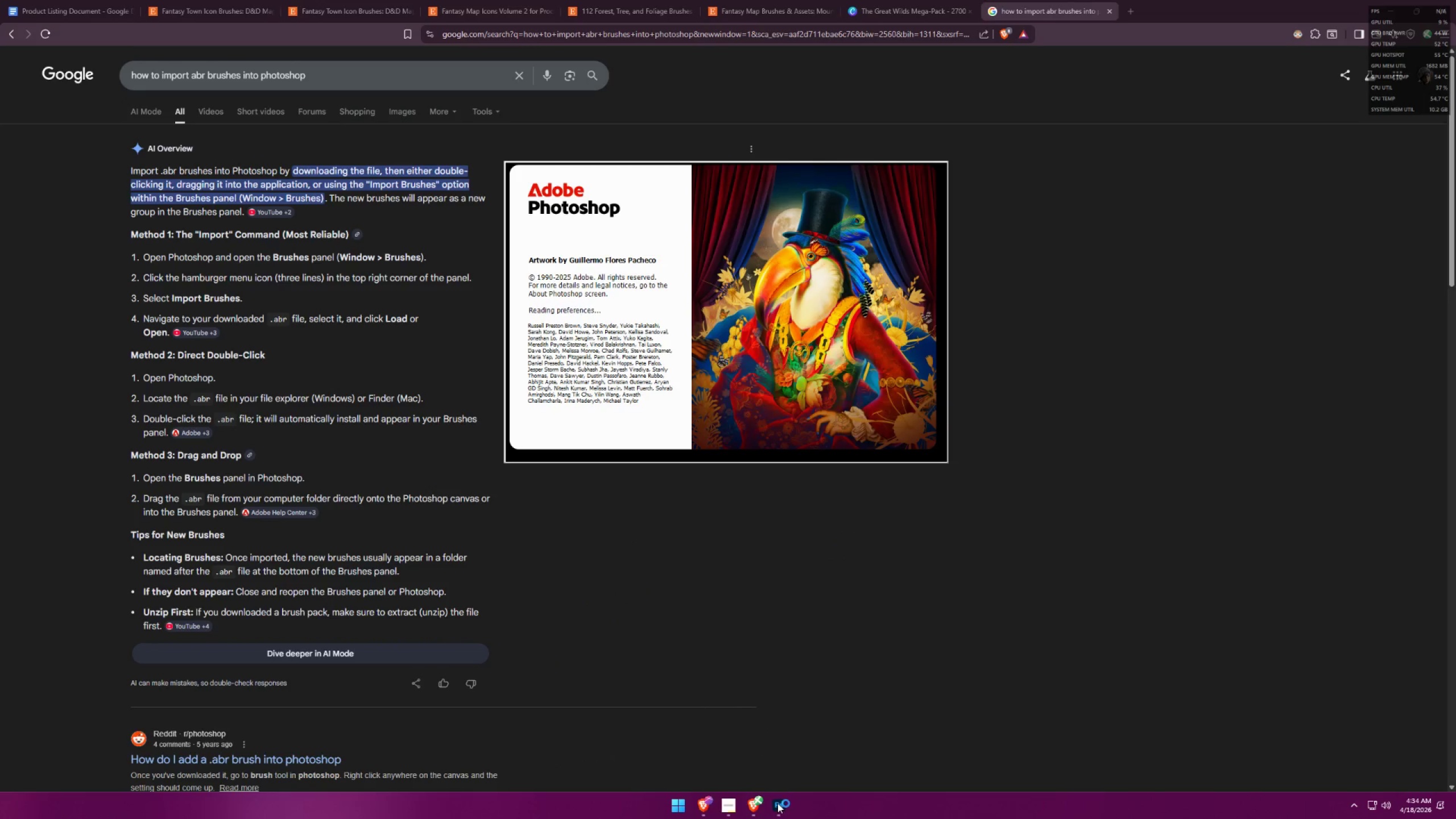 
left_click([855, 627])
 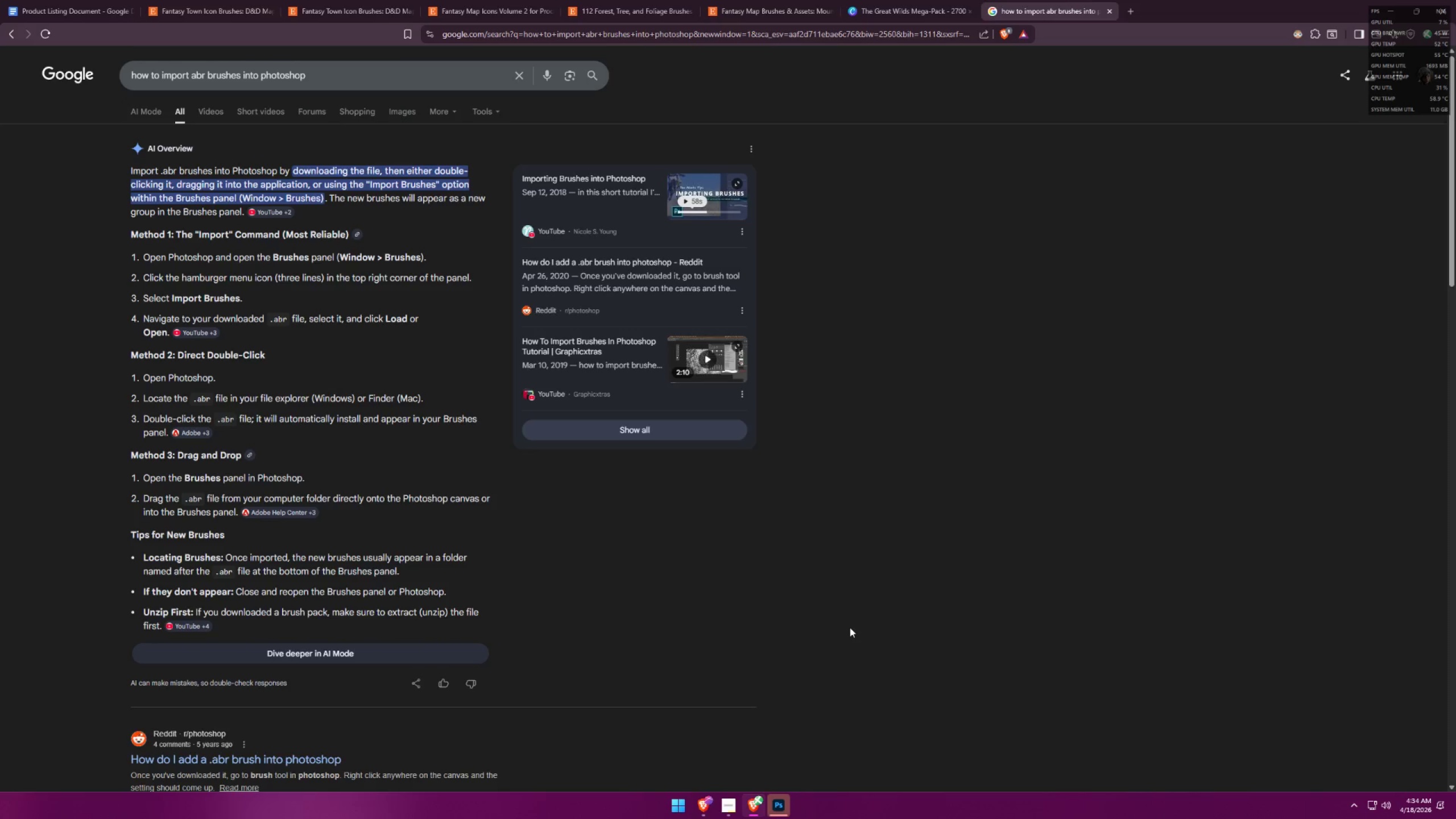 
wait(5.41)
 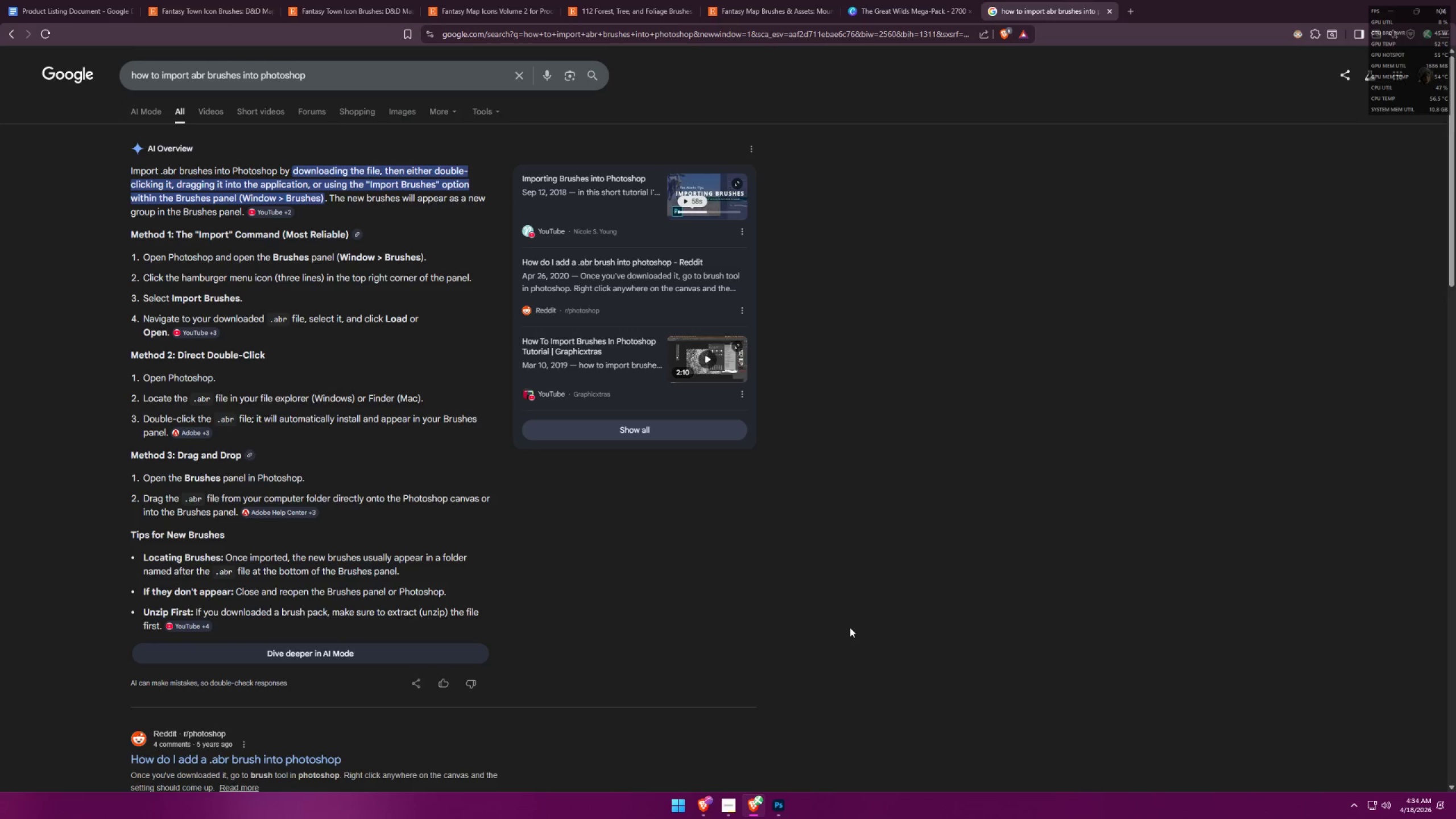 
left_click([750, 801])
 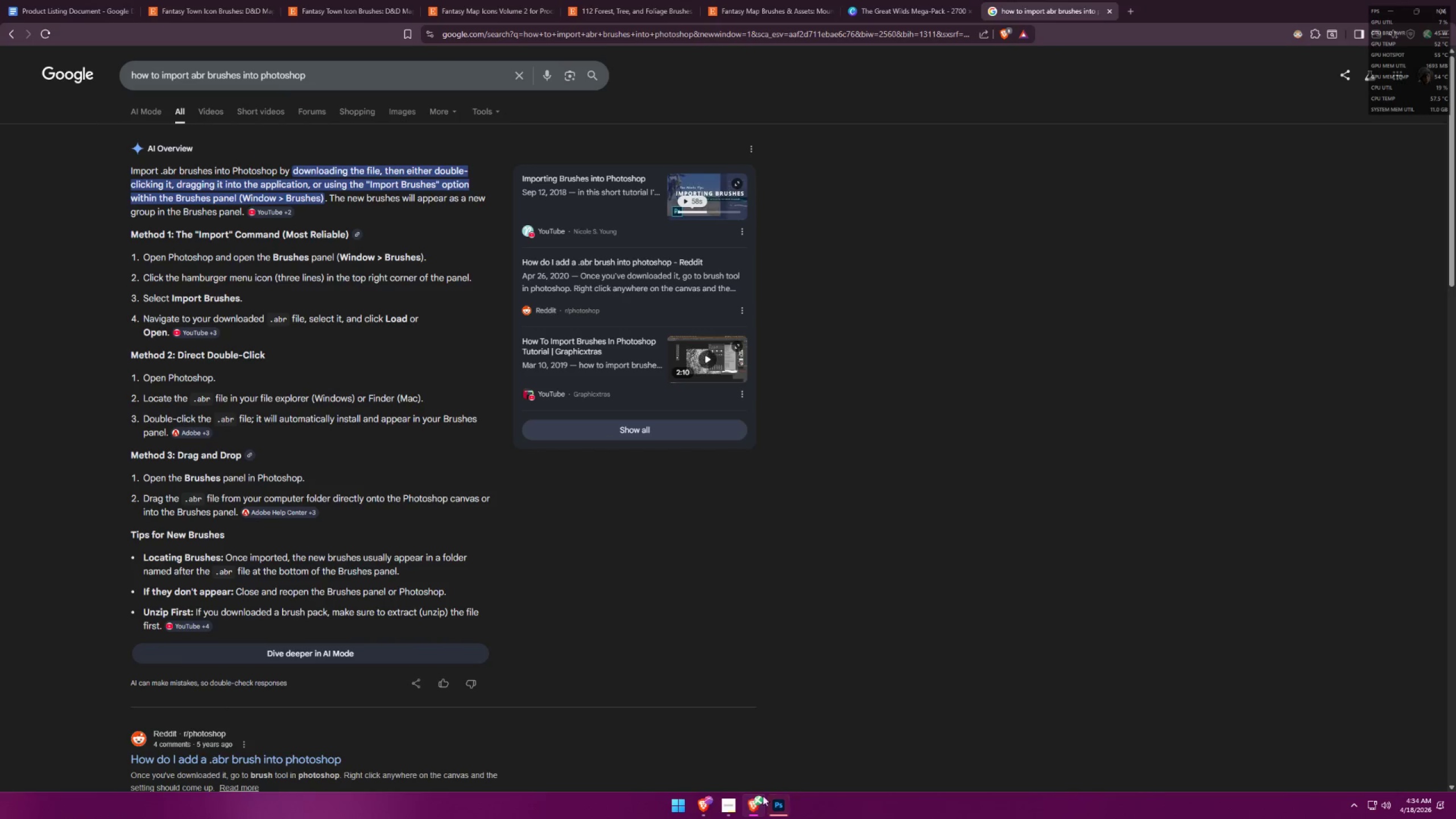 
left_click([783, 797])
 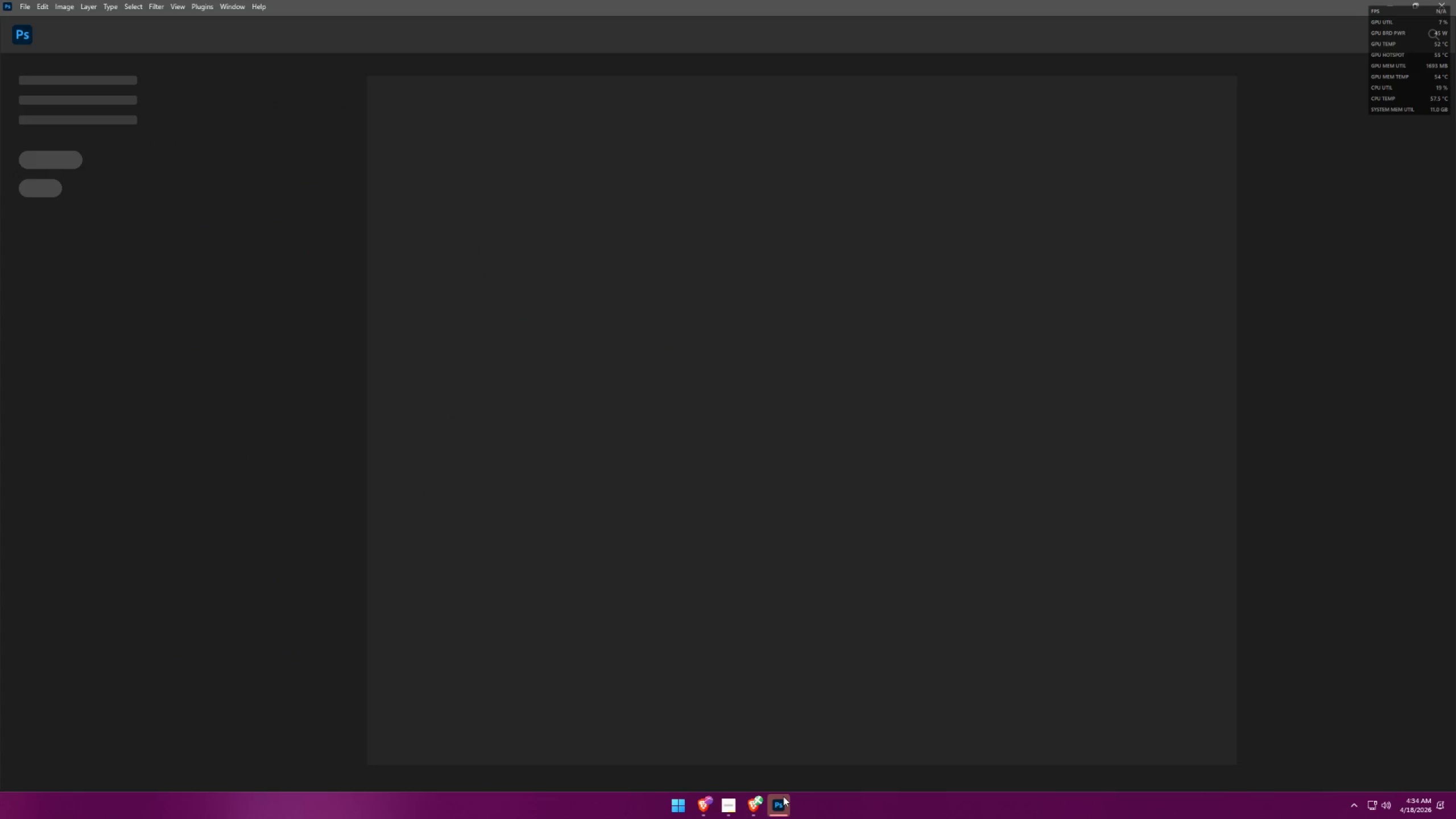 
left_click([783, 796])
 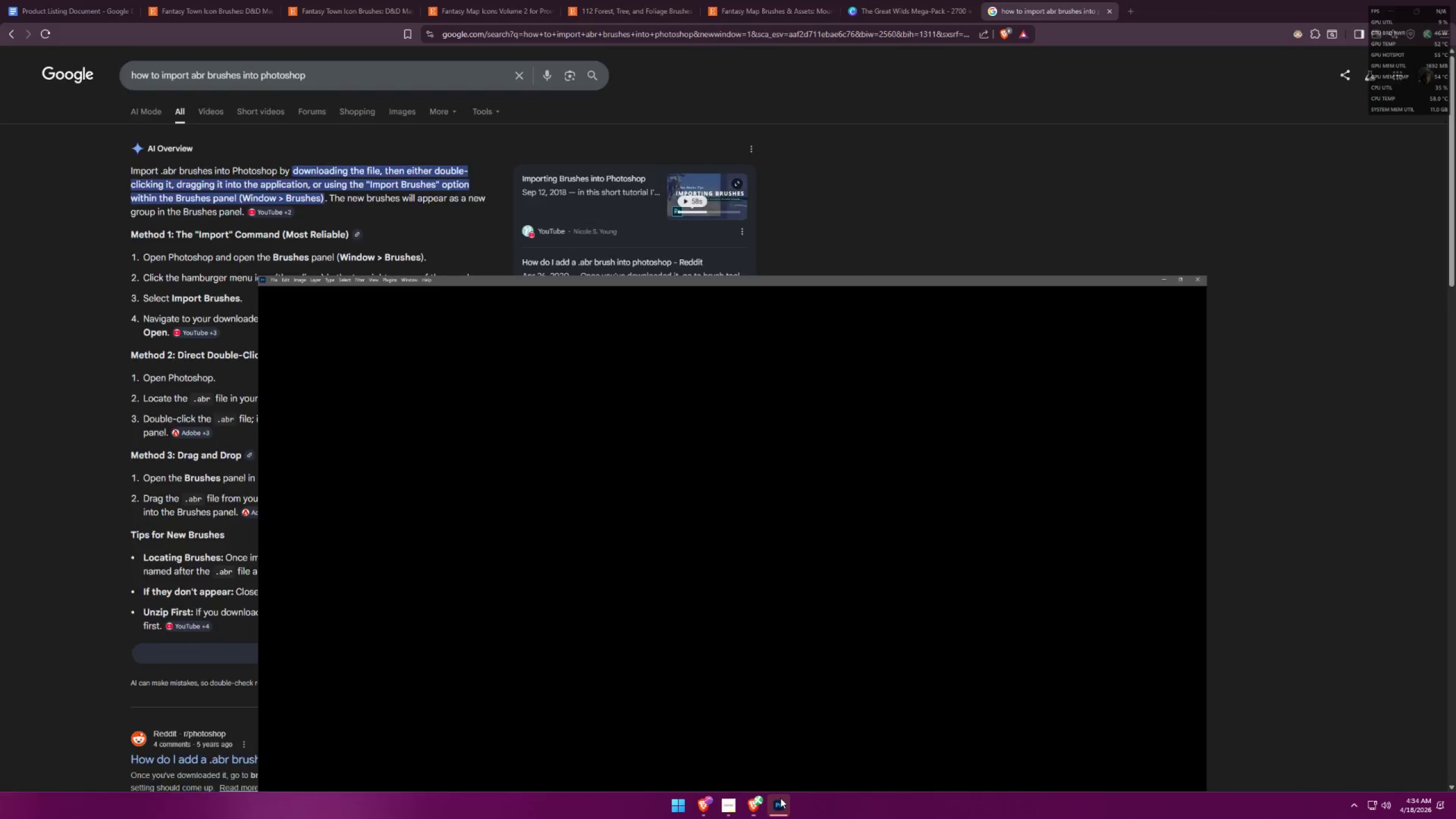 
left_click([731, 806])